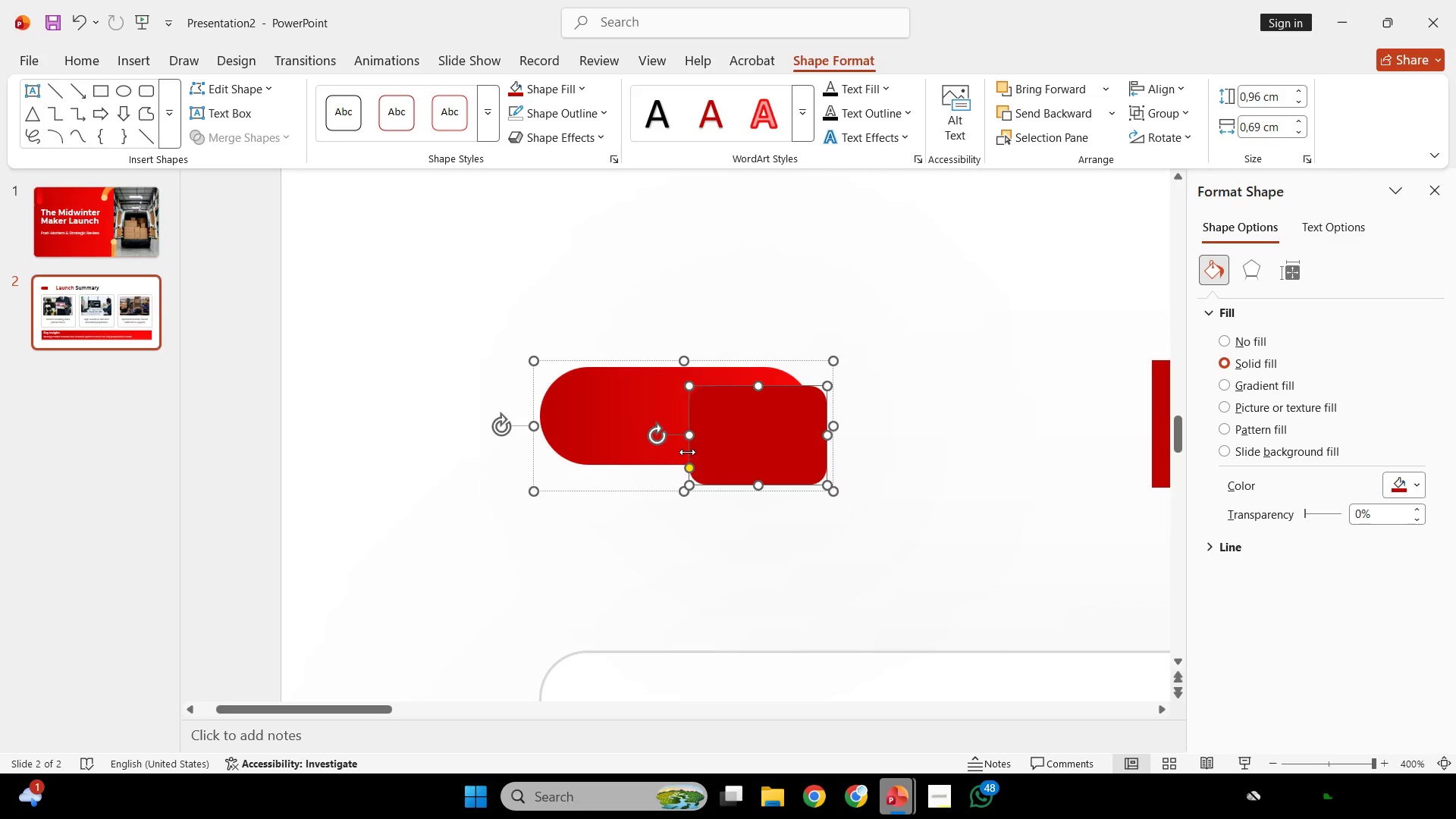 
key(Control+Z)
 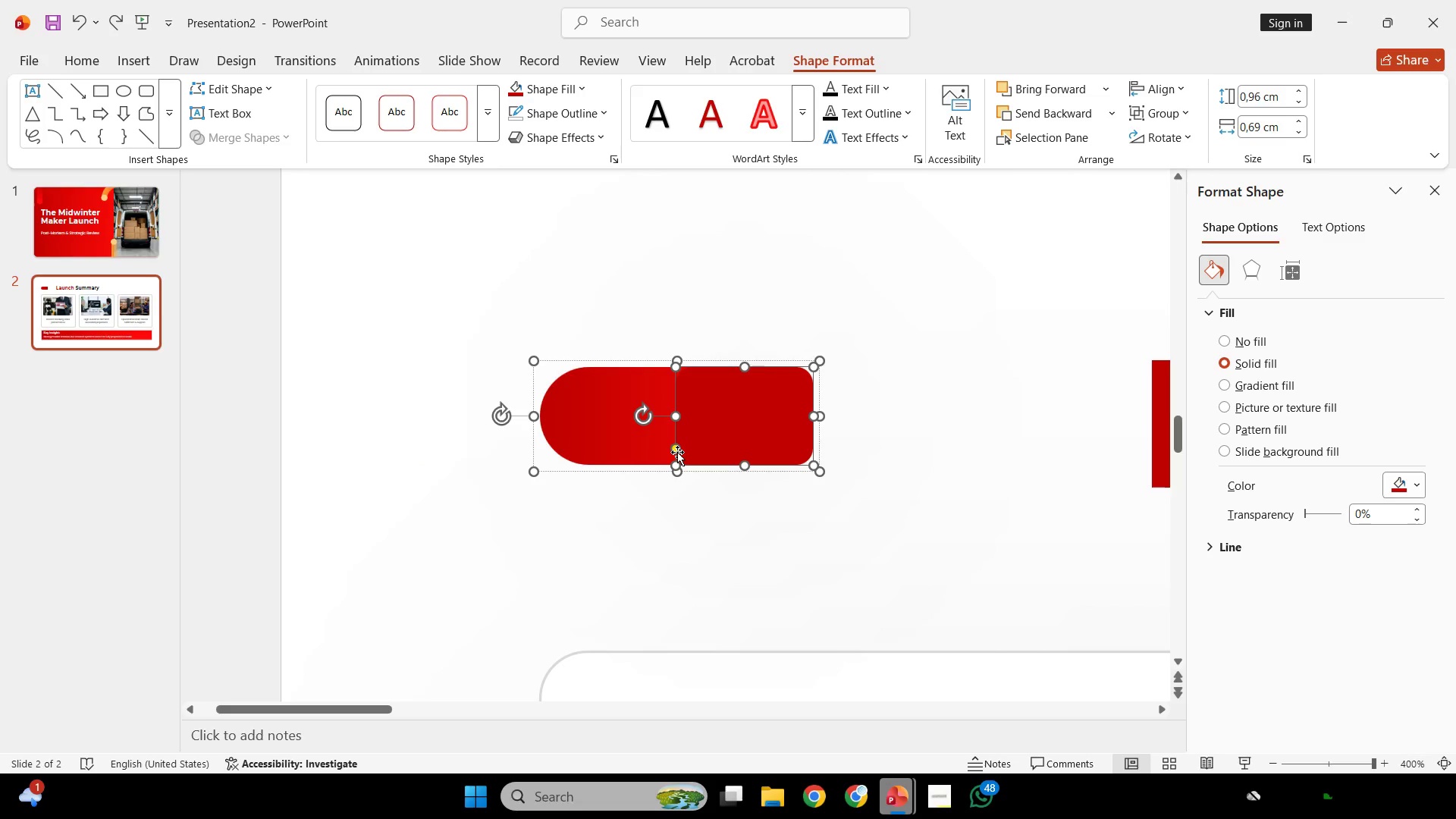 
hold_key(key=ControlLeft, duration=0.34)
 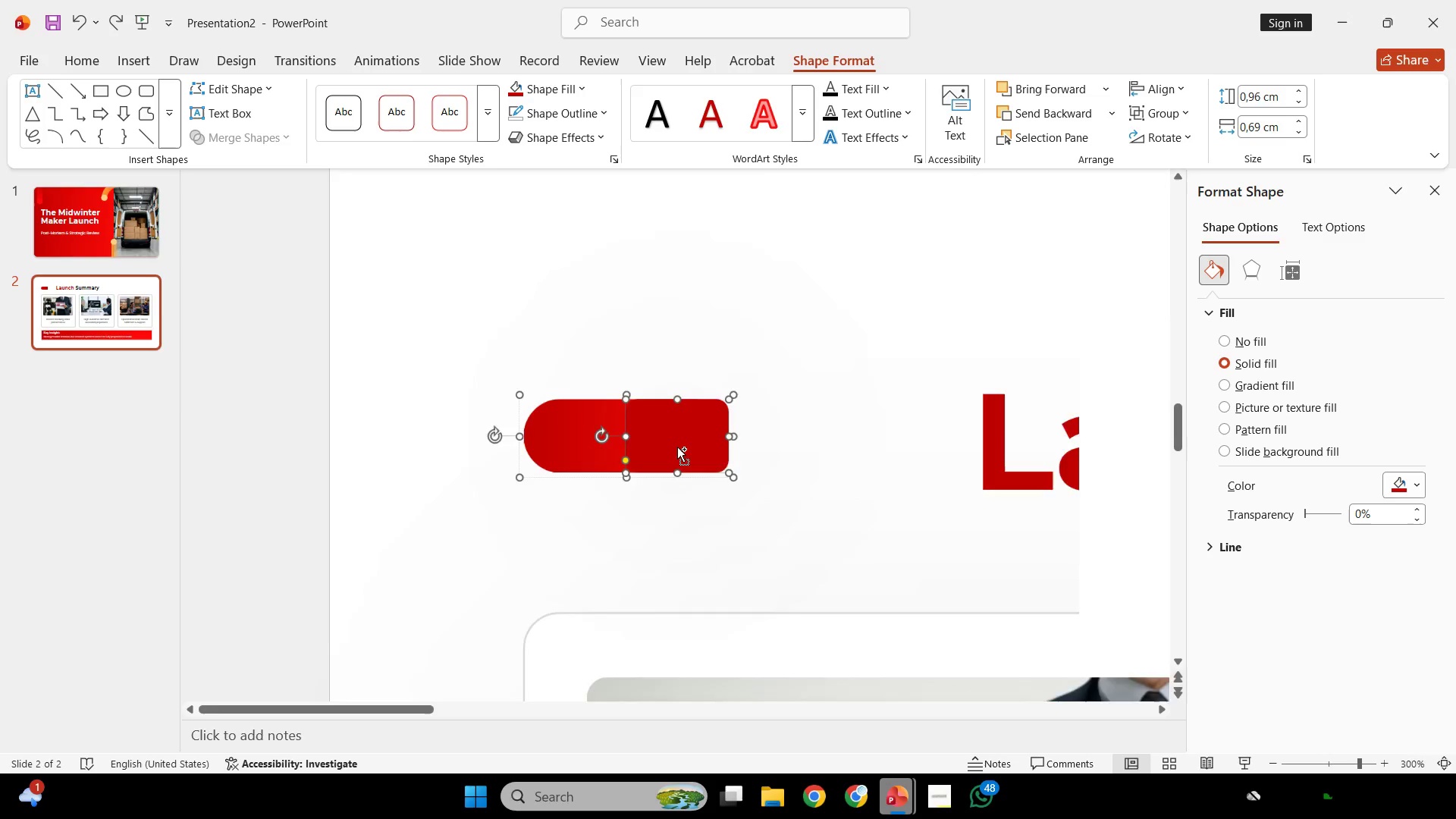 
hold_key(key=ControlLeft, duration=0.78)
 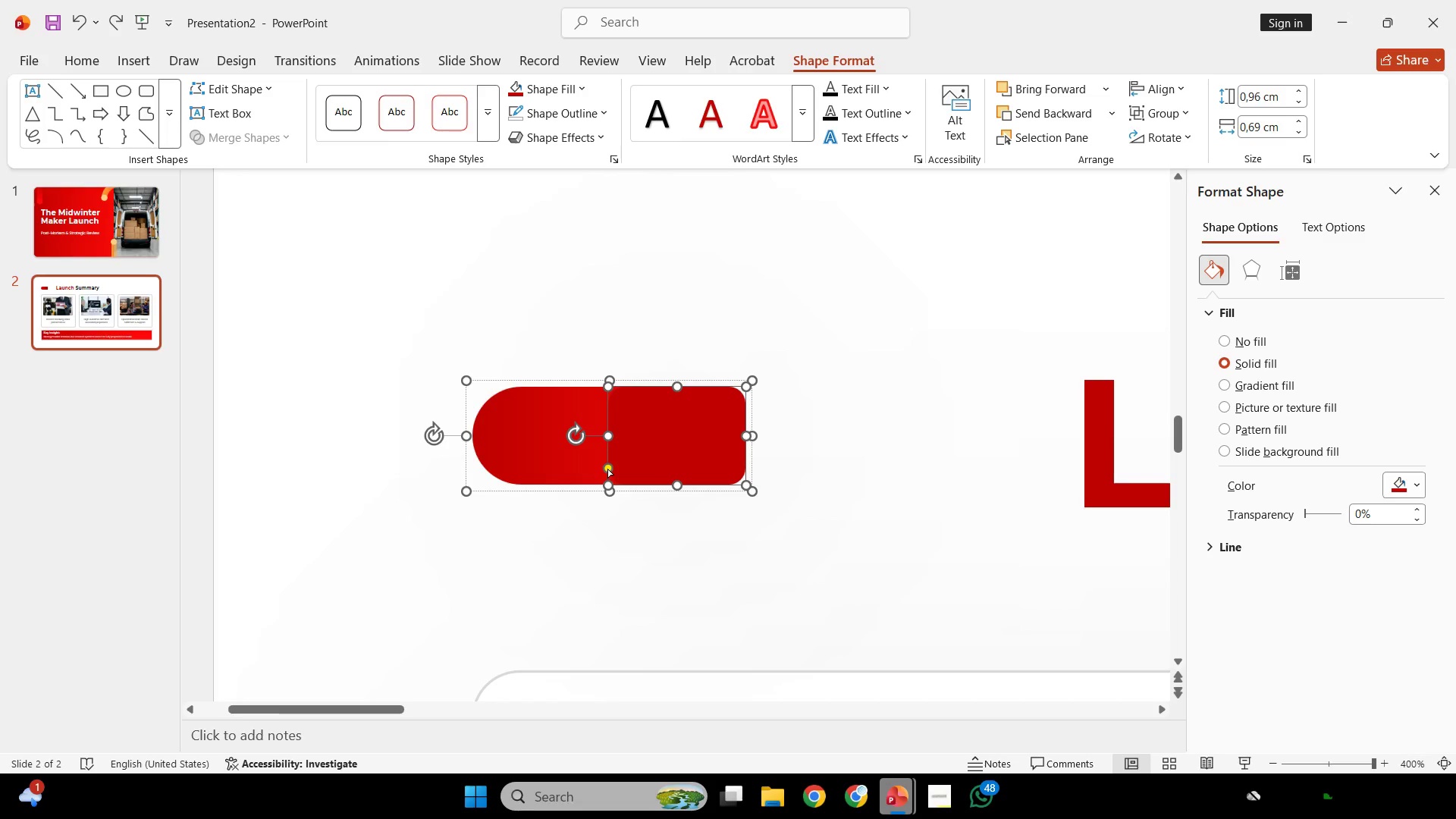 
scroll: coordinate [677, 446], scroll_direction: up, amount: 4.0
 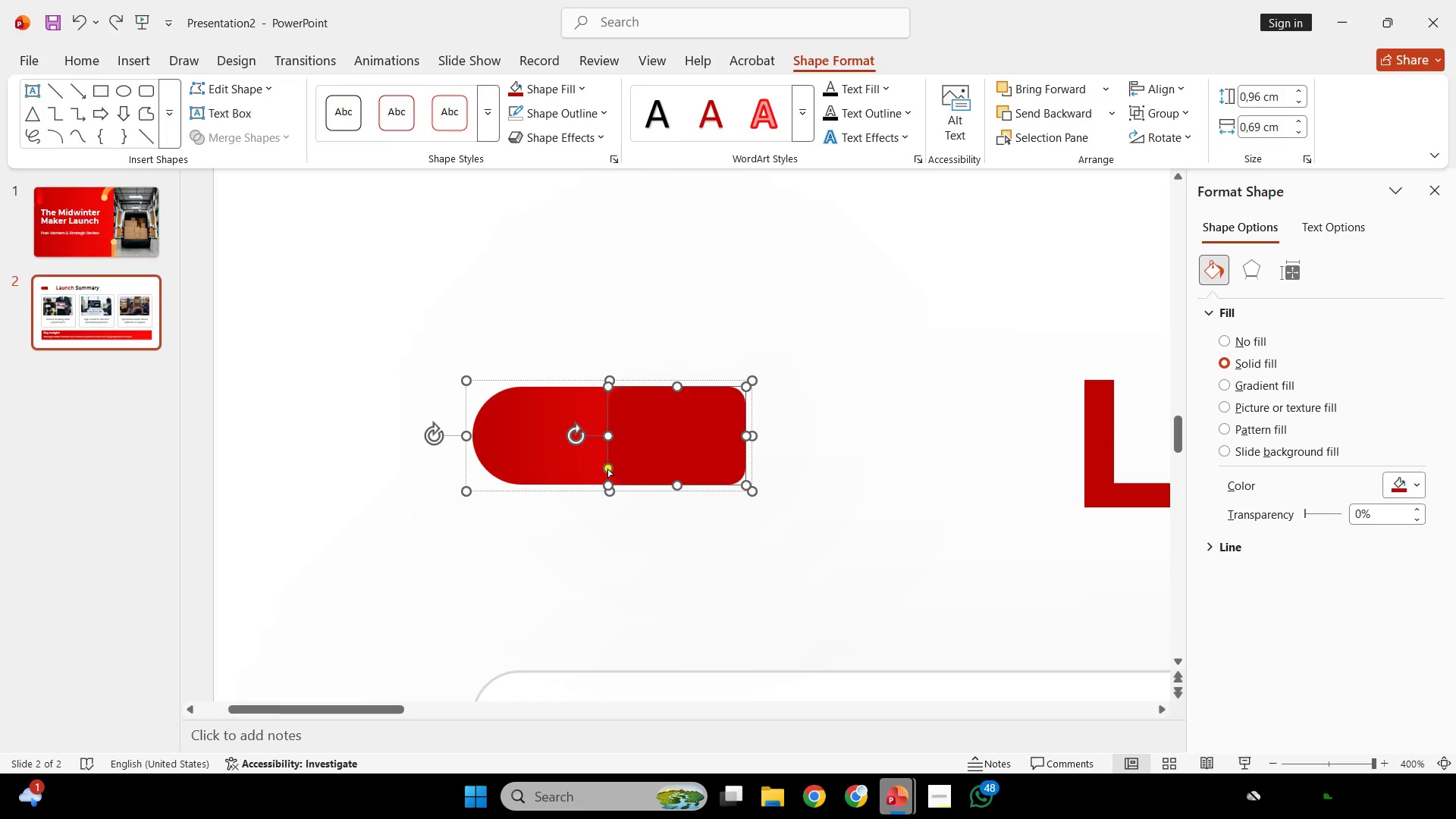 
left_click_drag(start_coordinate=[607, 469], to_coordinate=[604, 395])
 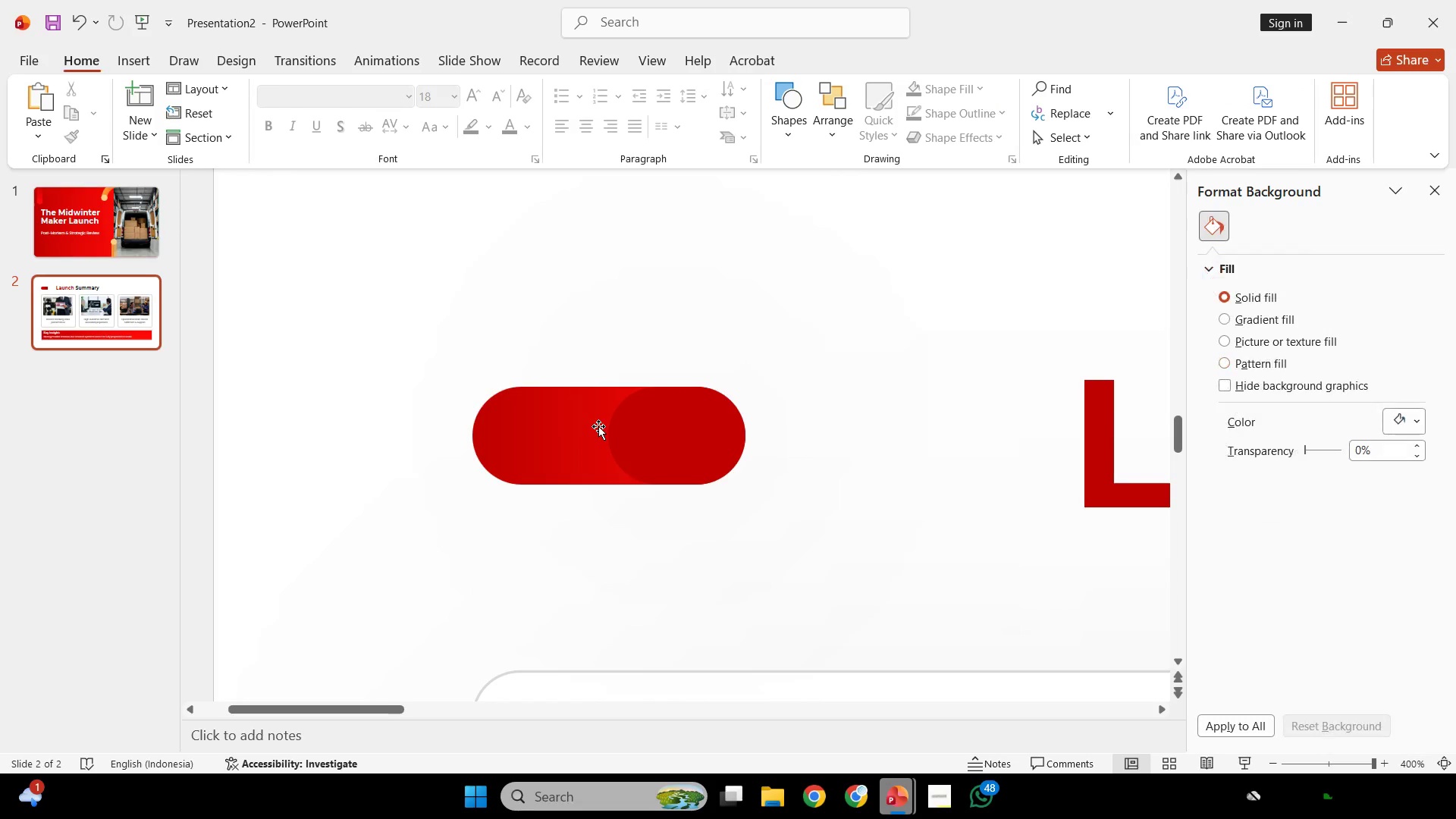 
double_click([598, 426])
 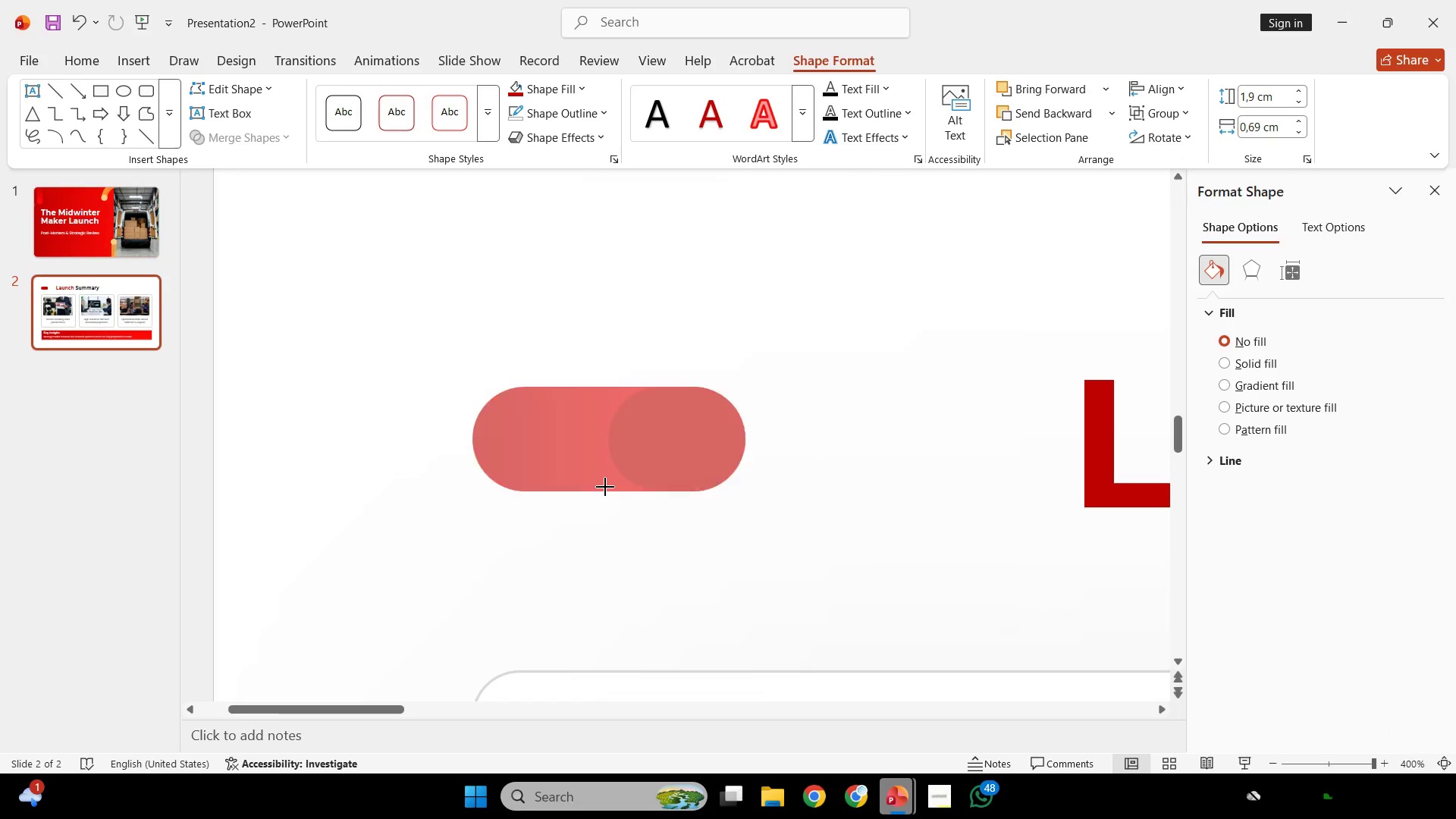 
left_click_drag(start_coordinate=[607, 494], to_coordinate=[605, 461])
 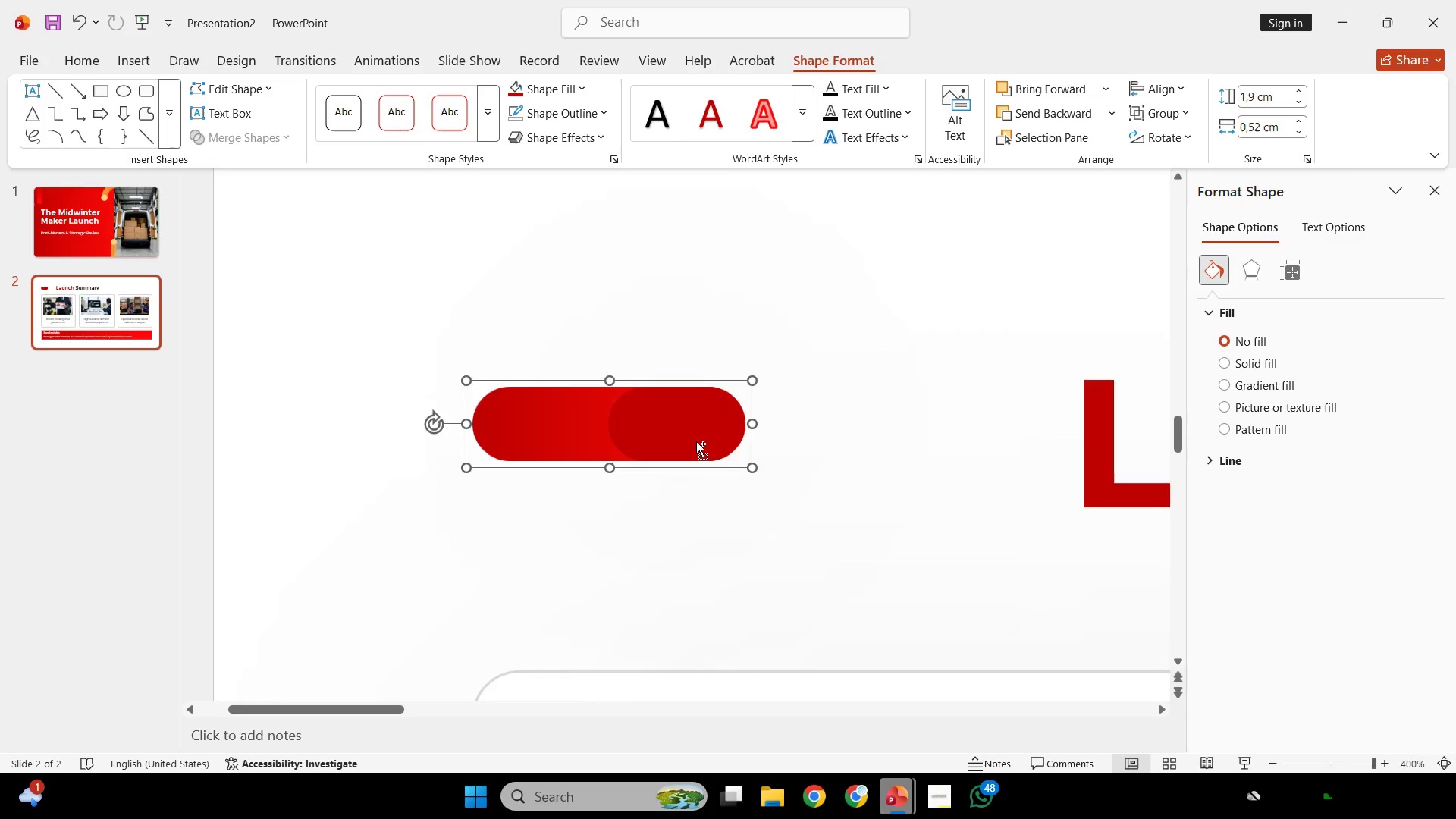 
hold_key(key=ControlLeft, duration=0.59)
scroll: coordinate [698, 443], scroll_direction: down, amount: 5.0
 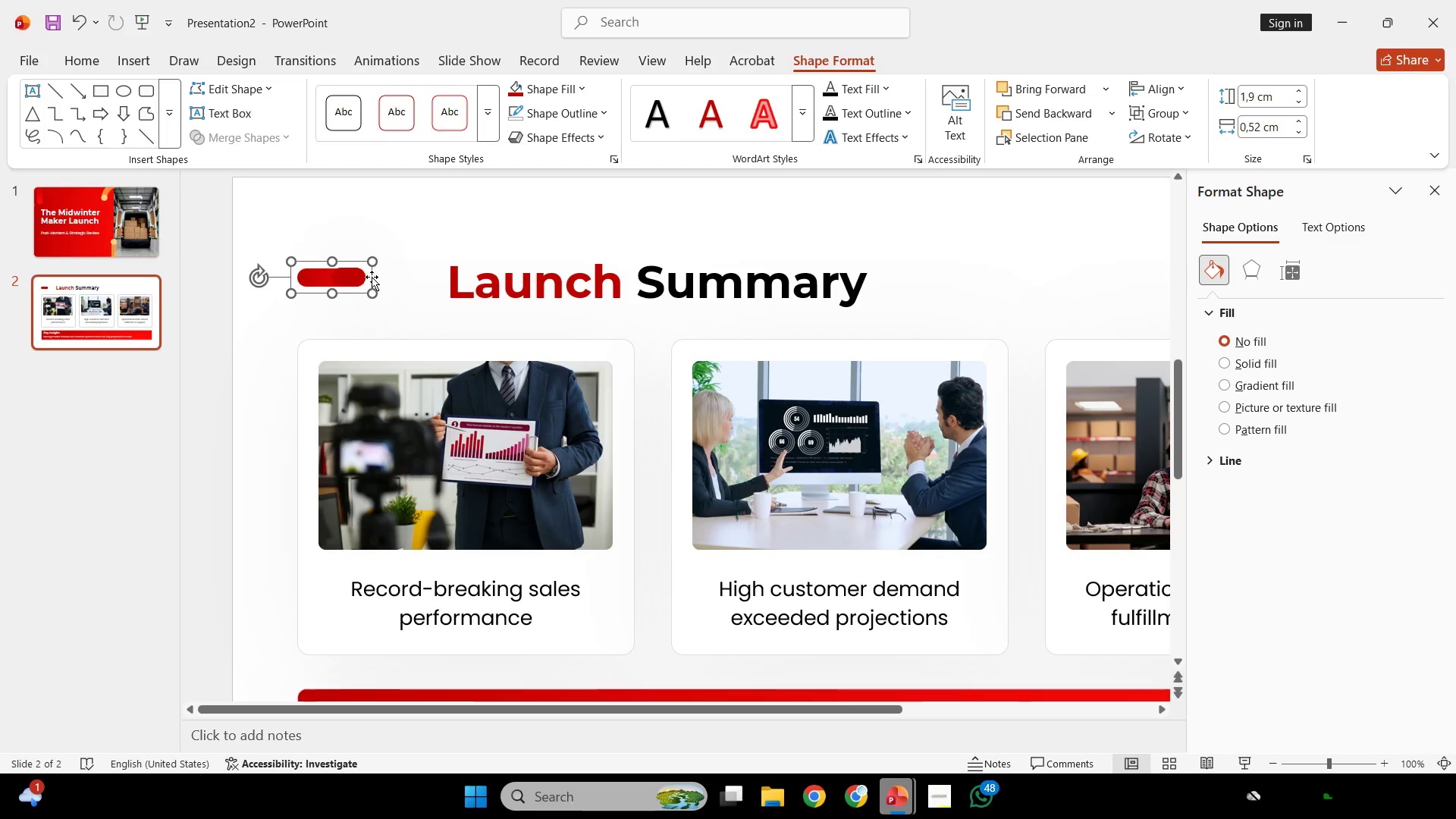 
left_click([420, 282])
 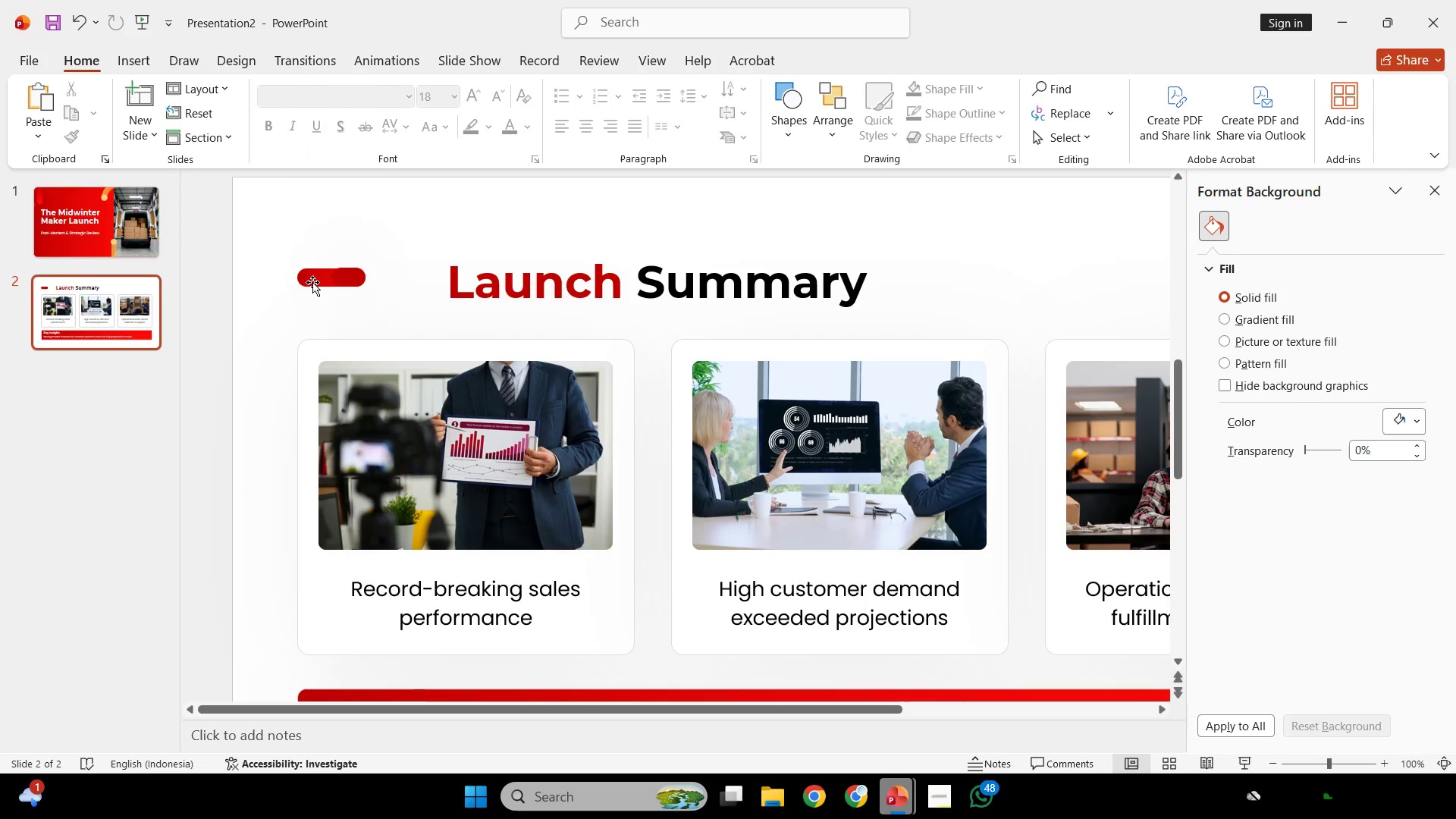 
left_click([314, 279])
 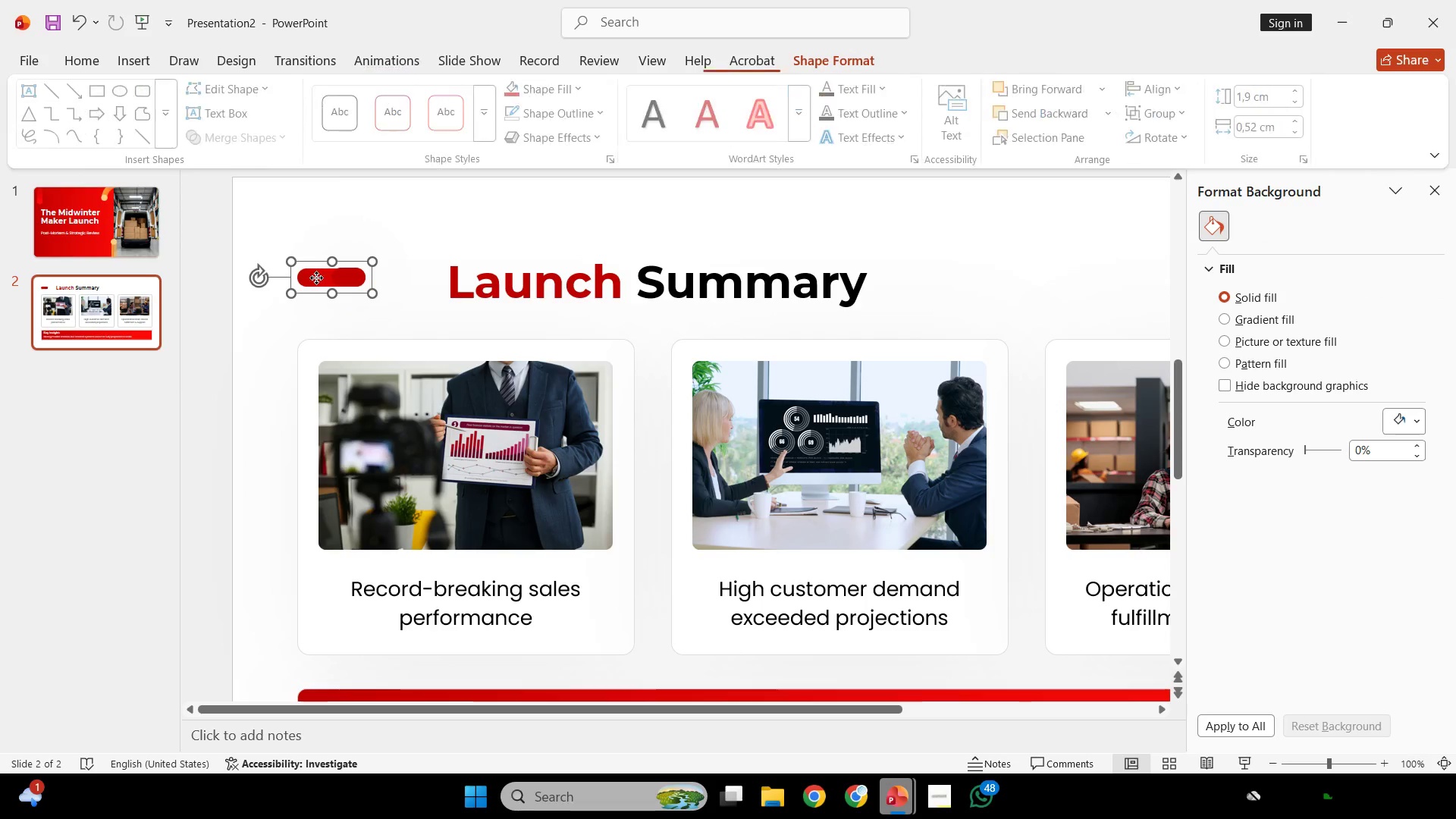 
hold_key(key=ShiftLeft, duration=0.78)
left_click_drag(start_coordinate=[316, 277], to_coordinate=[320, 276])
 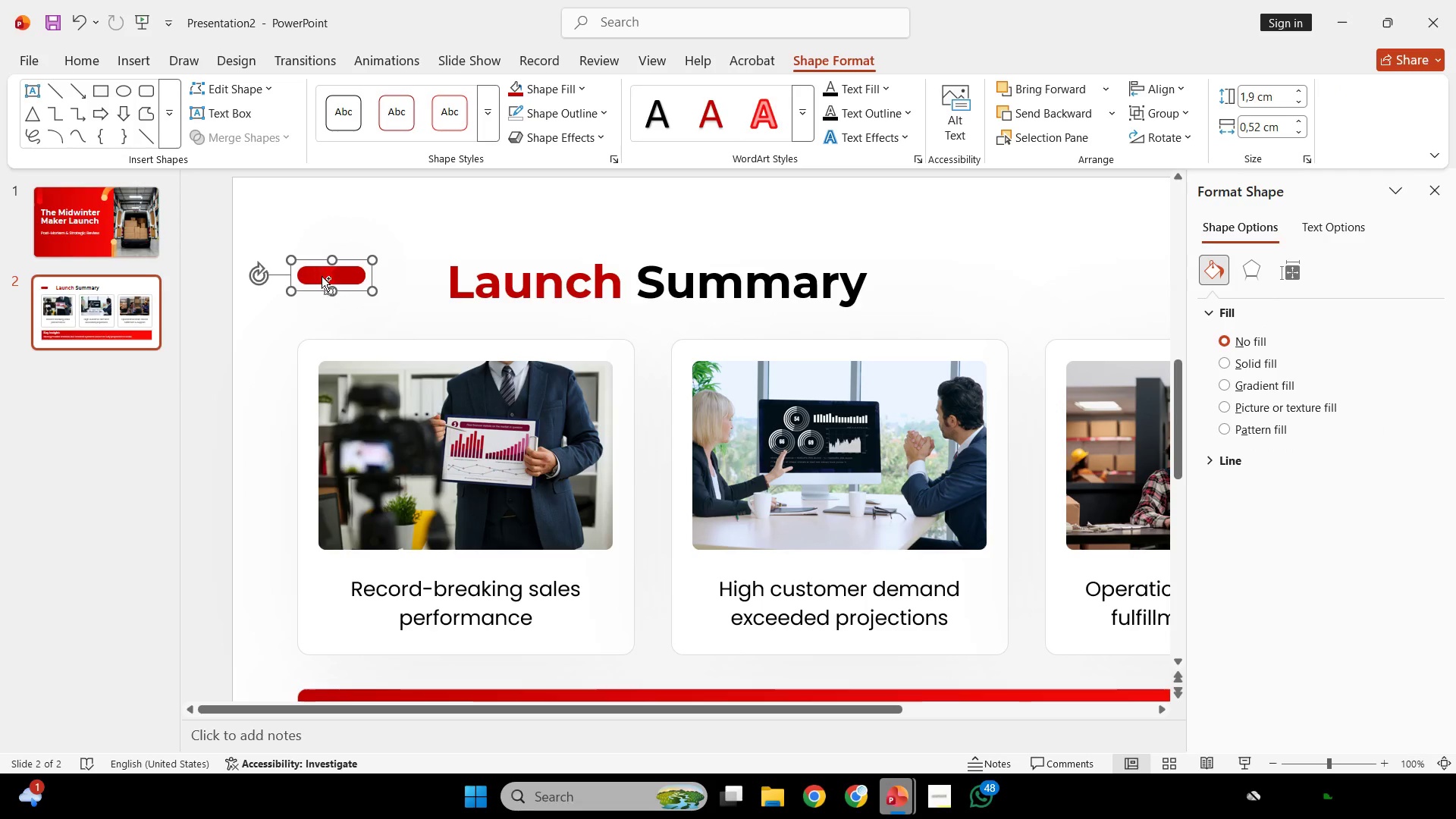 
key(Control+Z)
 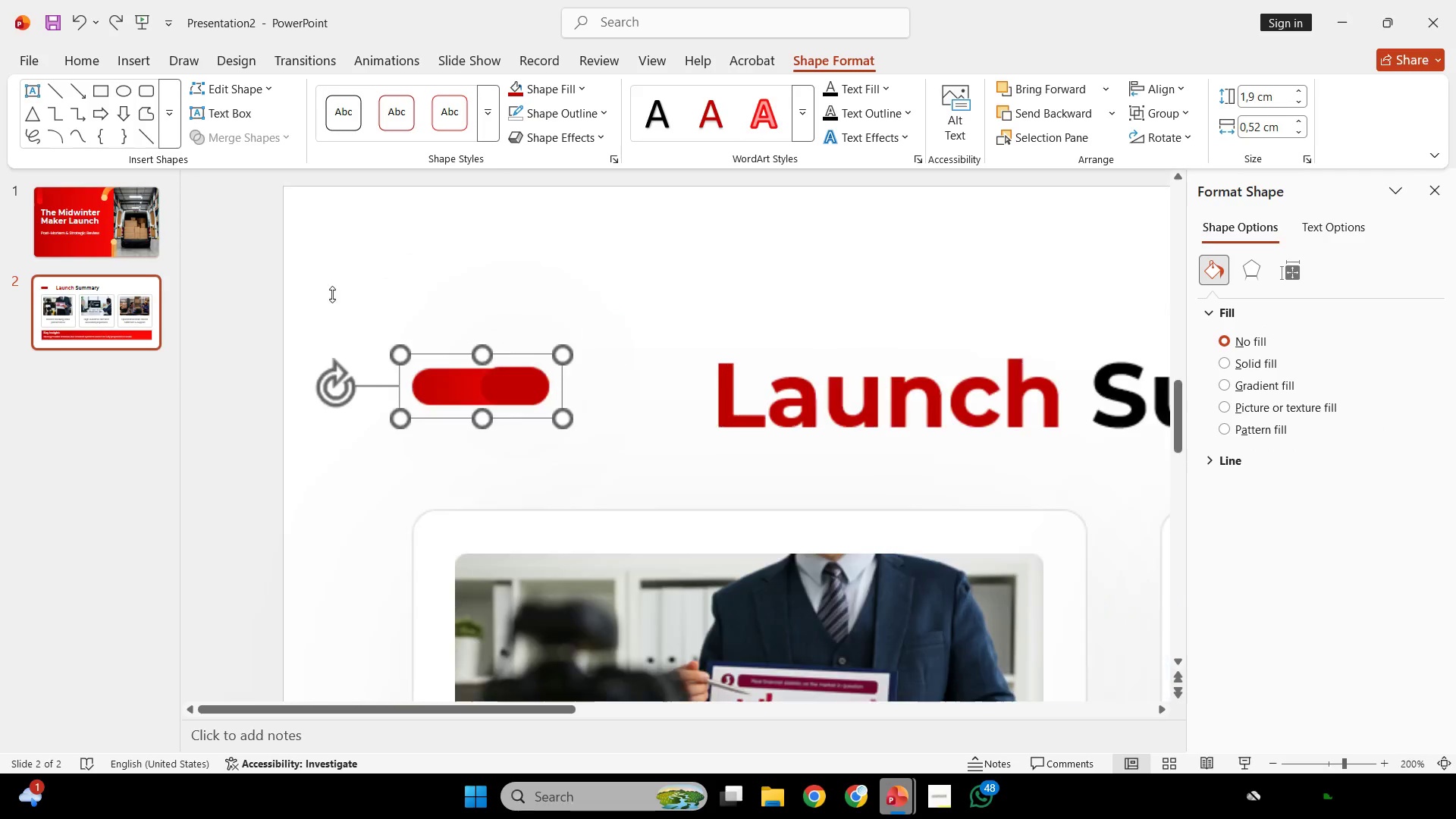 
scroll: coordinate [447, 350], scroll_direction: up, amount: 4.0
 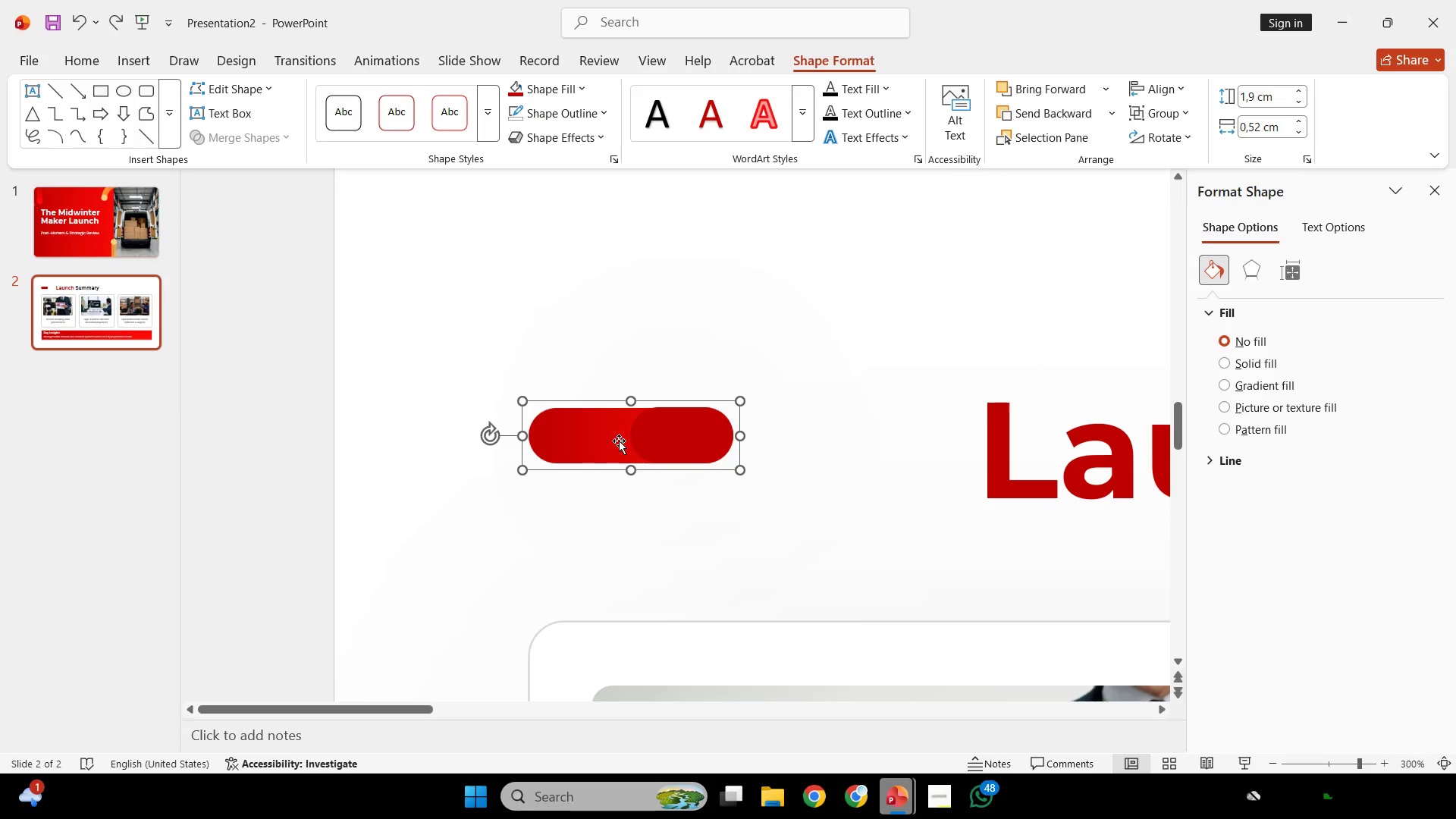 
key(Control+Shift+G)
 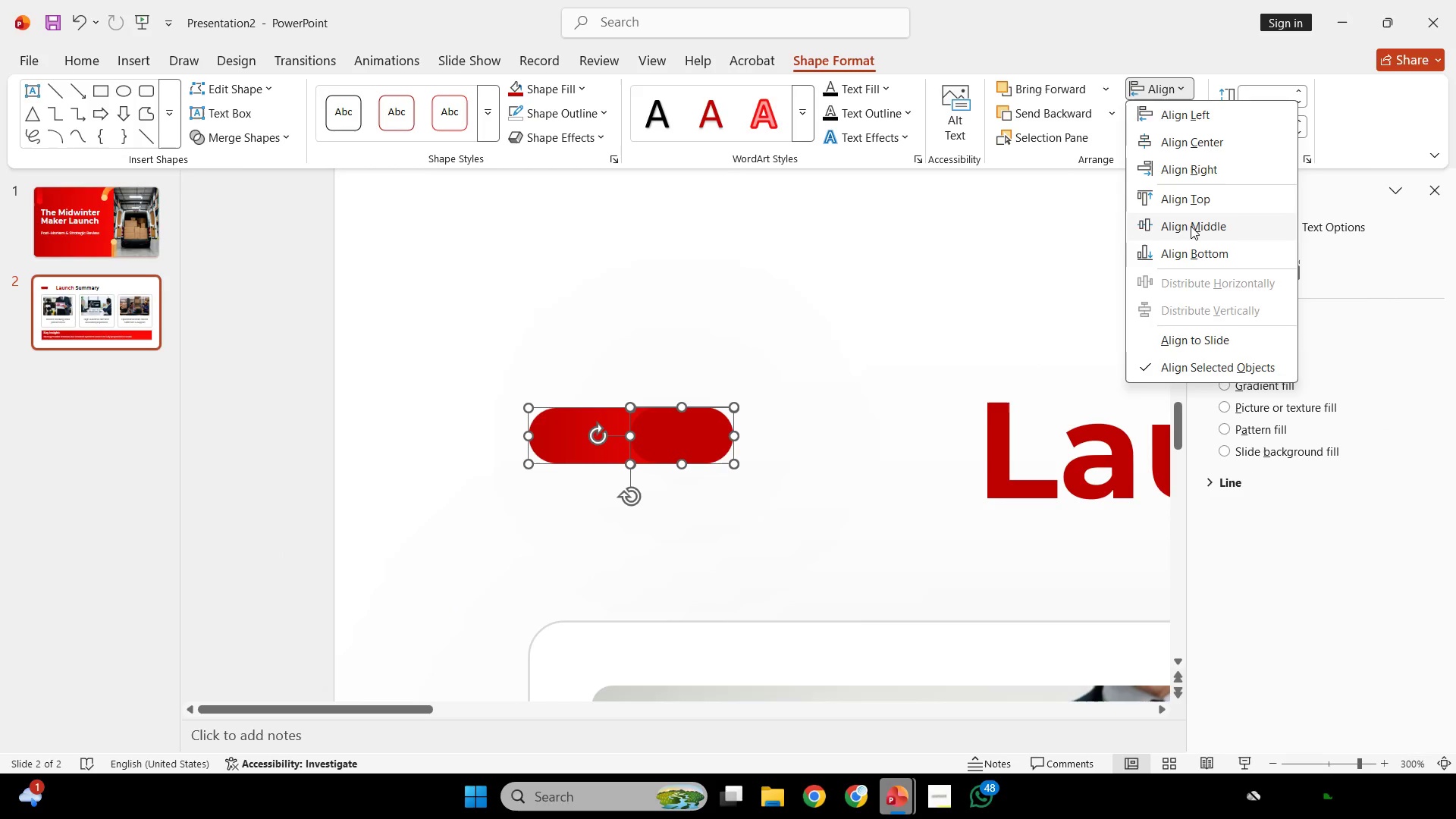 
double_click([919, 369])
 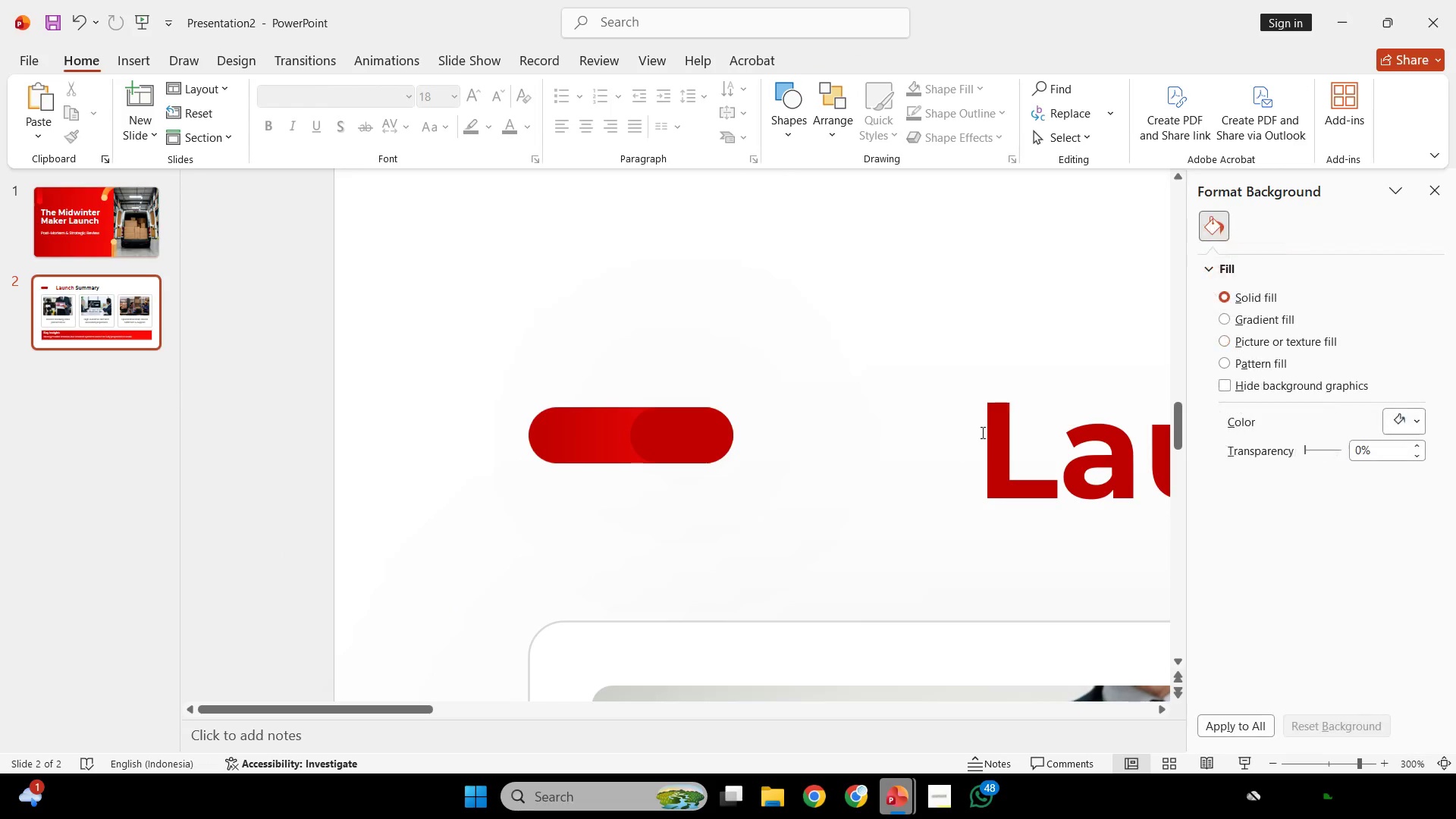 
hold_key(key=ControlLeft, duration=0.56)
scroll: coordinate [939, 427], scroll_direction: down, amount: 5.0
 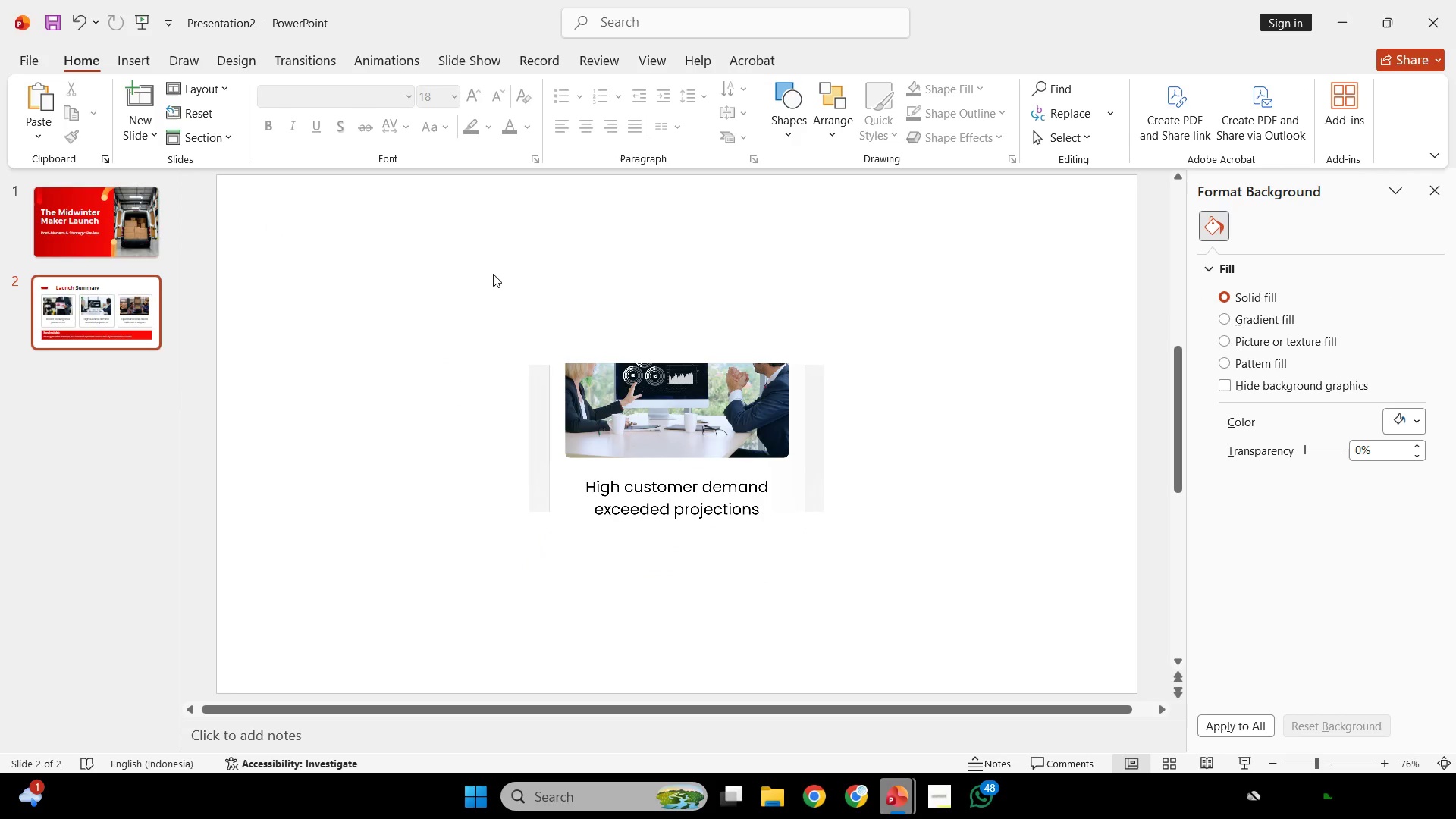 
left_click([493, 273])
 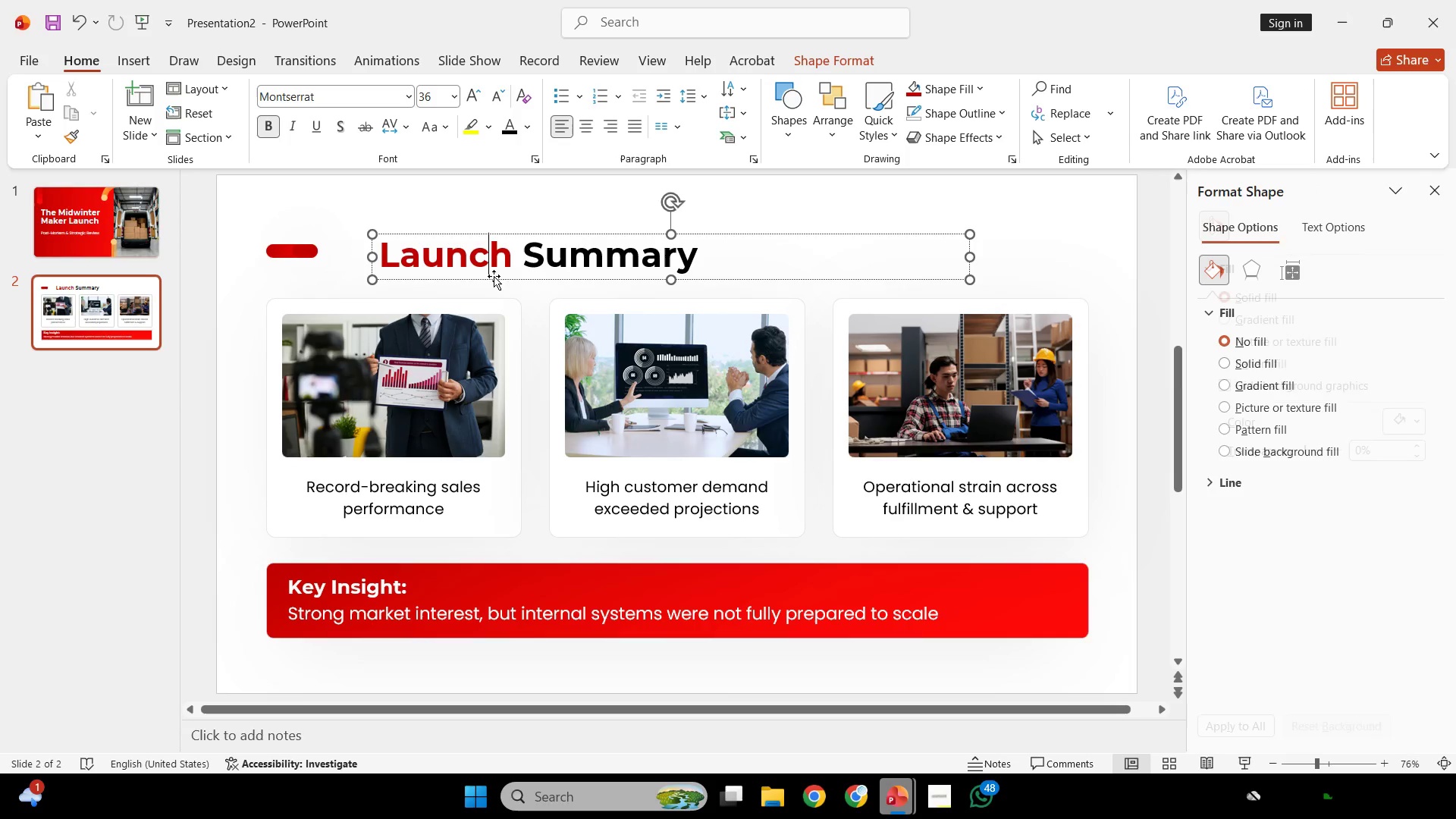 
hold_key(key=ShiftLeft, duration=2.91)
left_click_drag(start_coordinate=[500, 271], to_coordinate=[456, 278])
 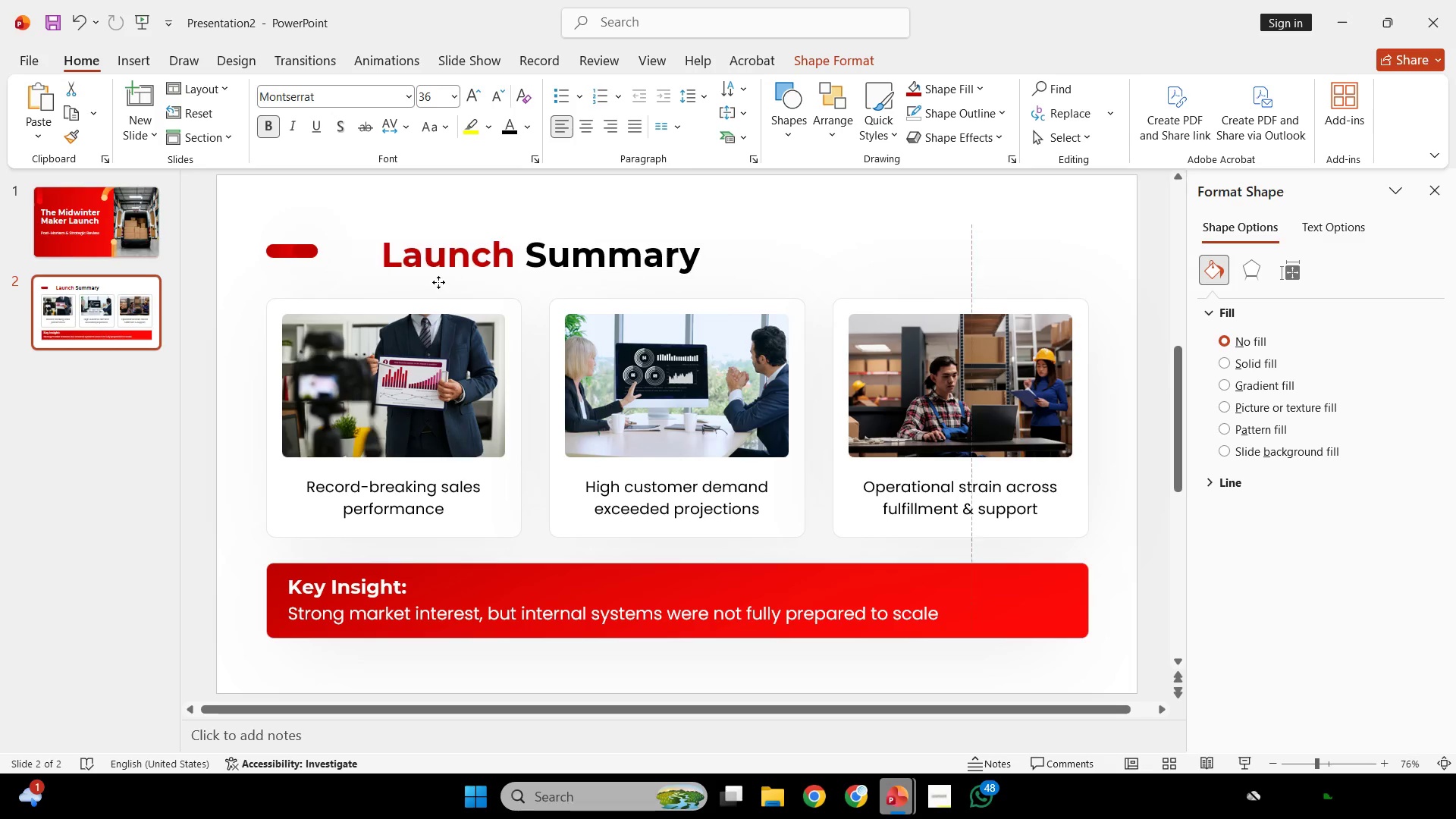 
left_click_drag(start_coordinate=[455, 282], to_coordinate=[410, 281])
 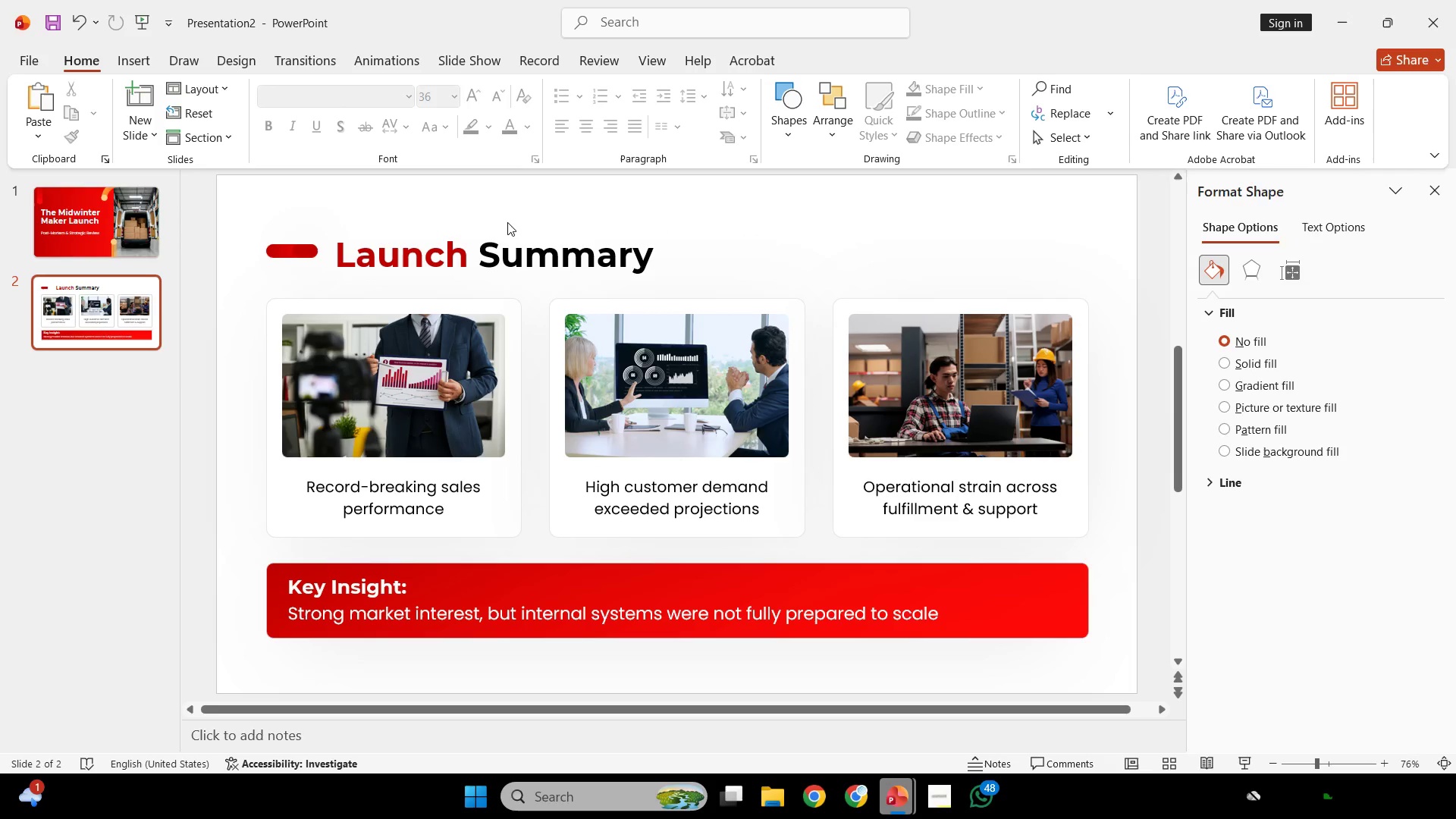 